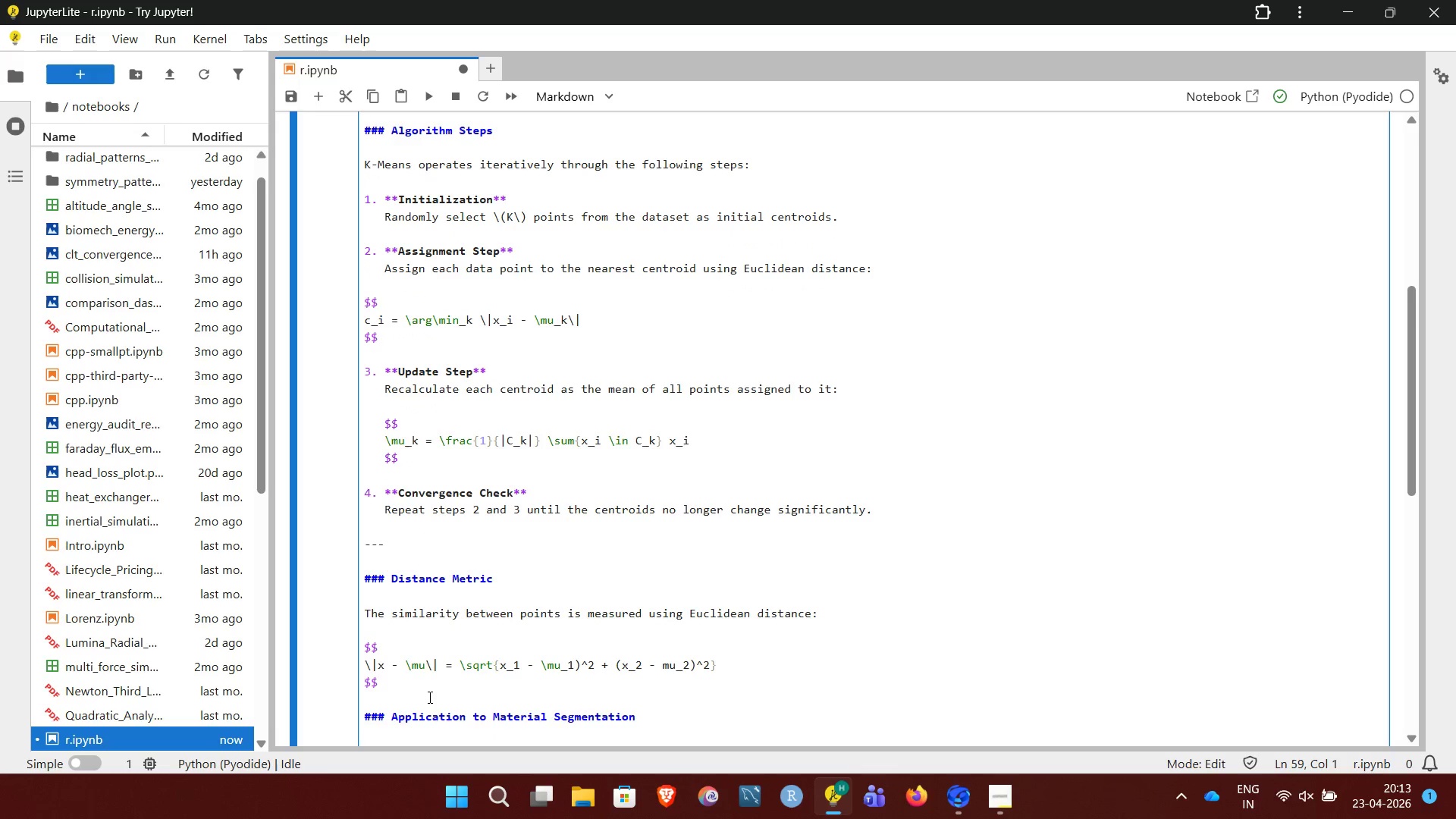 
key(Enter)
 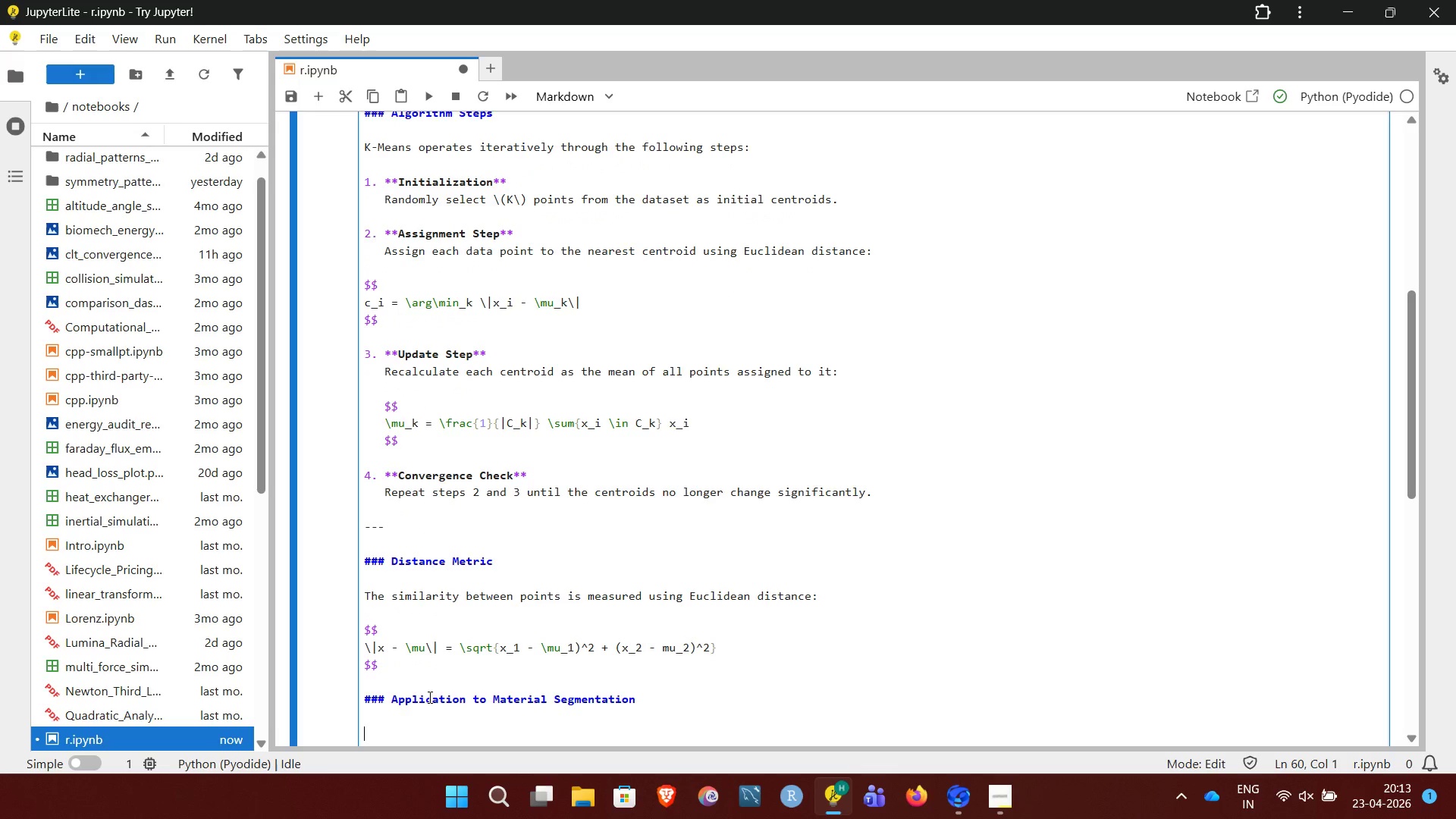 
type(In this project:)
 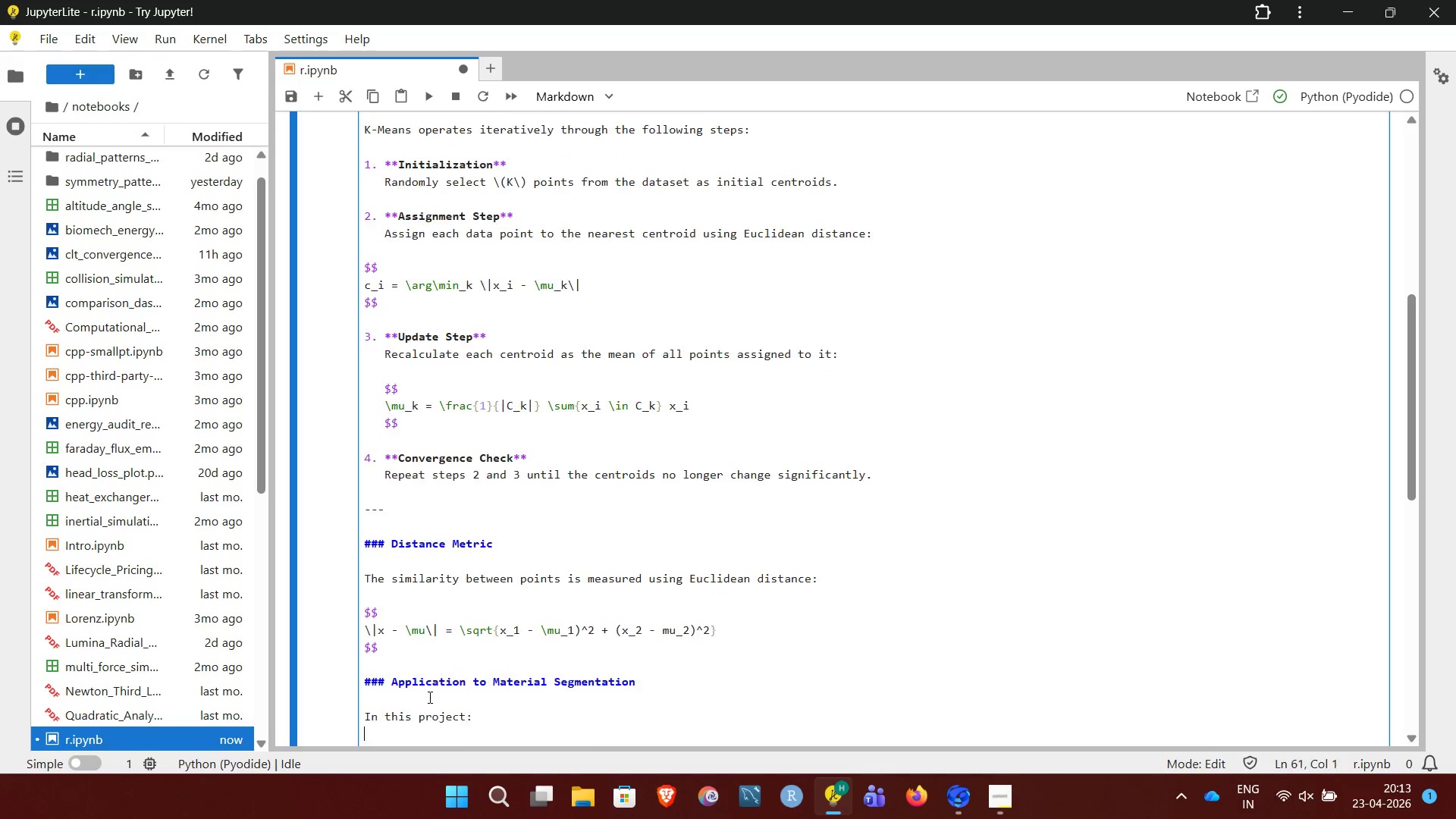 
 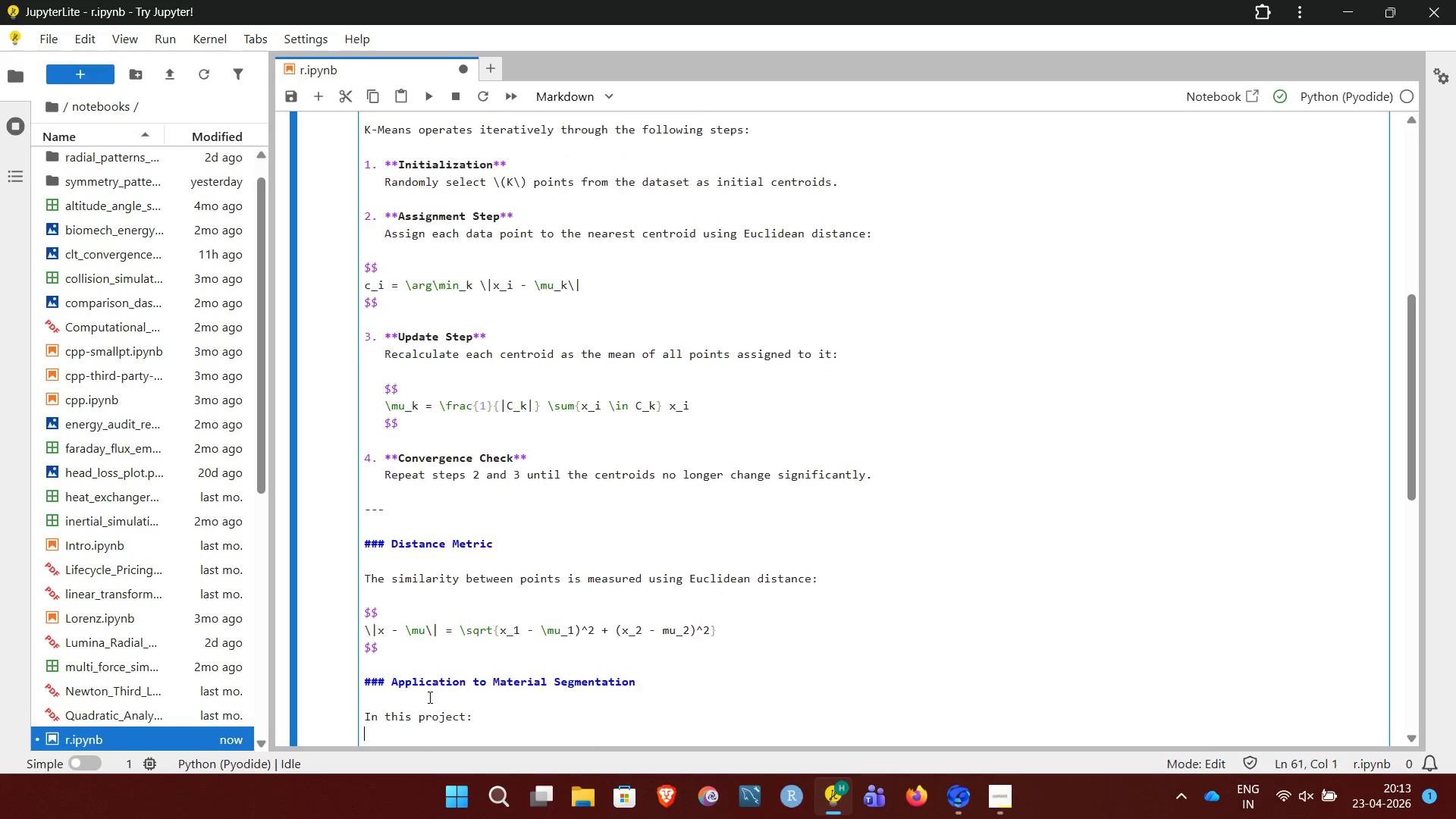 
key(Enter)
 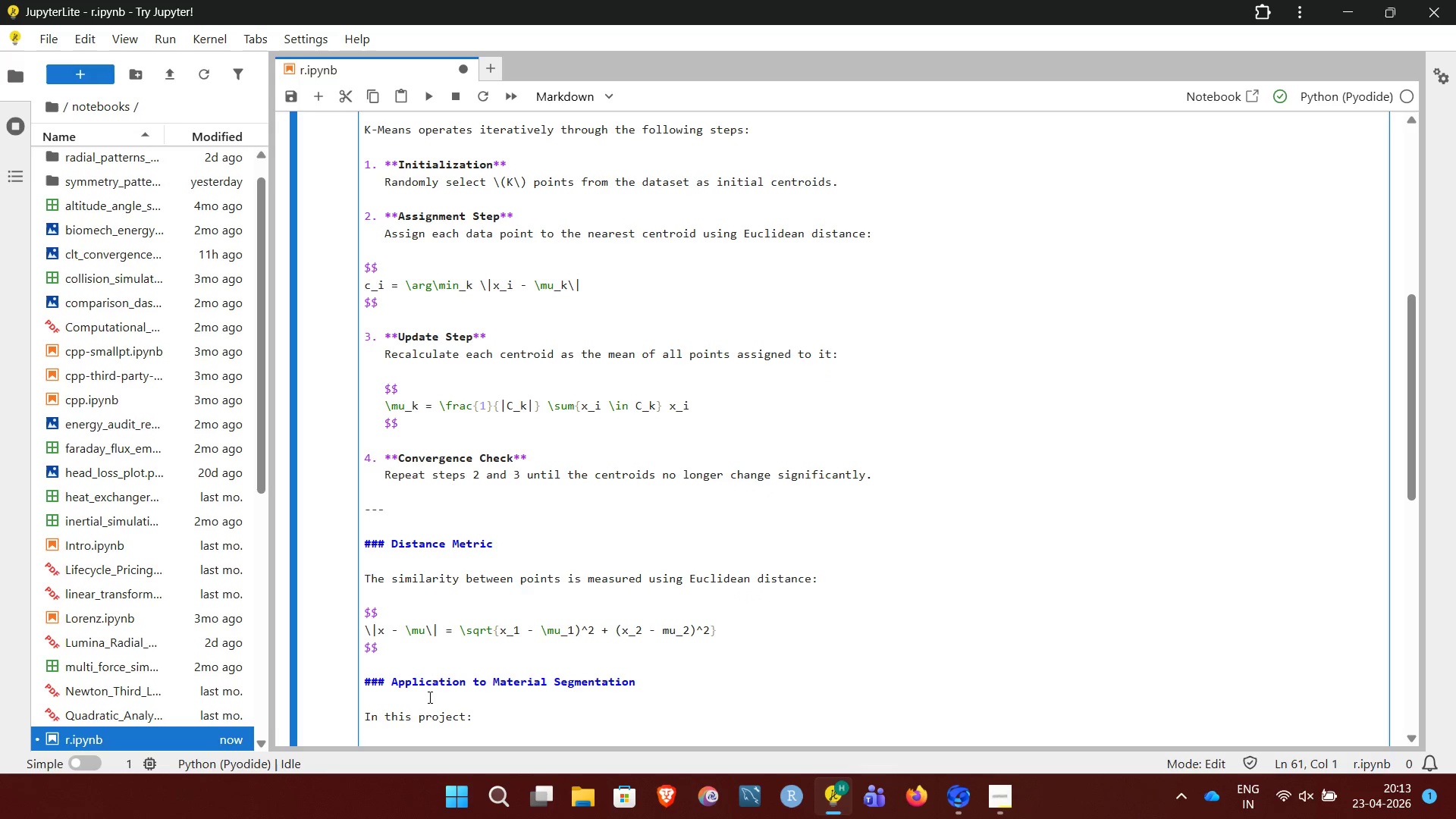 
type(- Each data point represents a material sample described by:)
 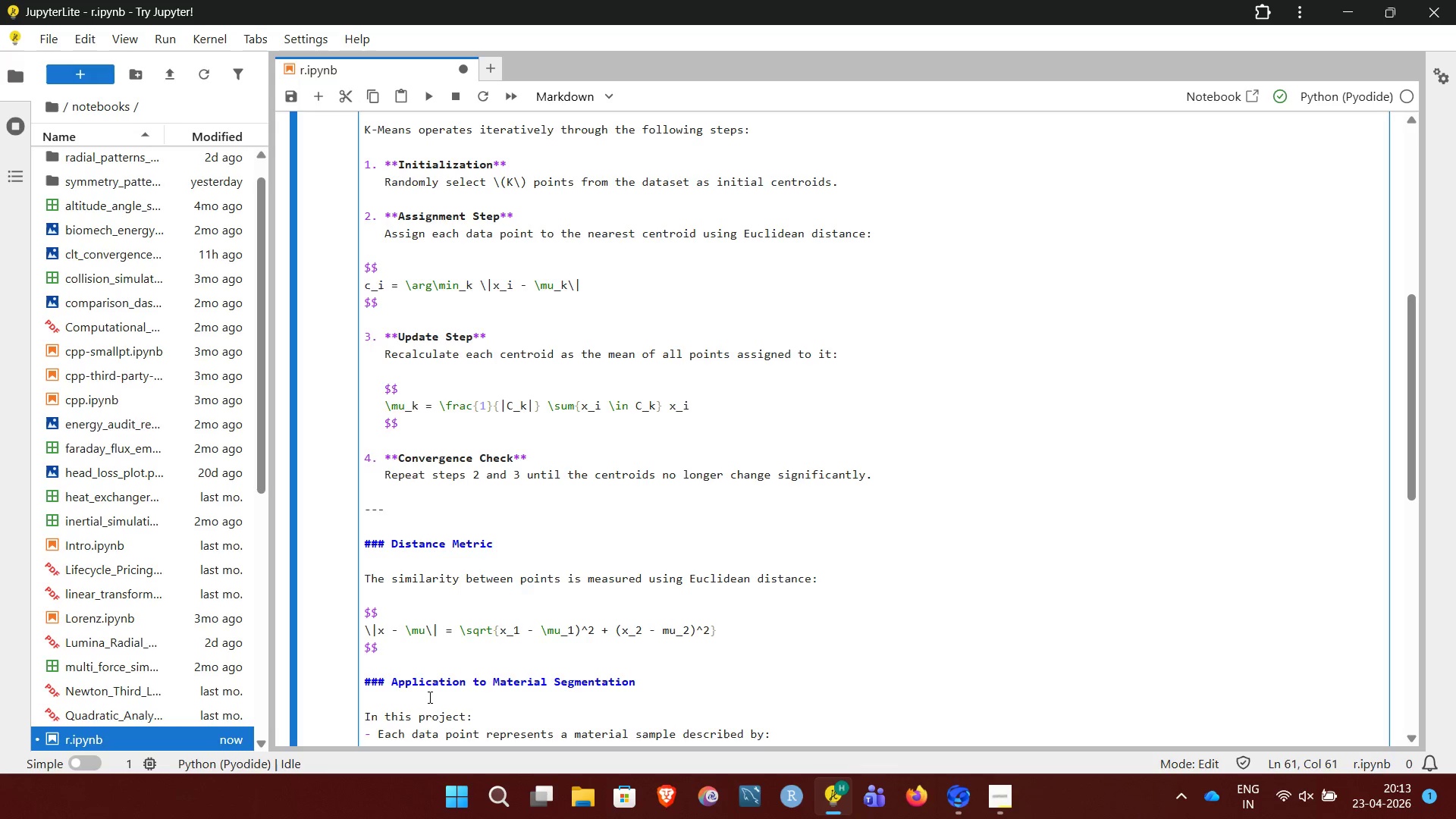 
key(Enter)
 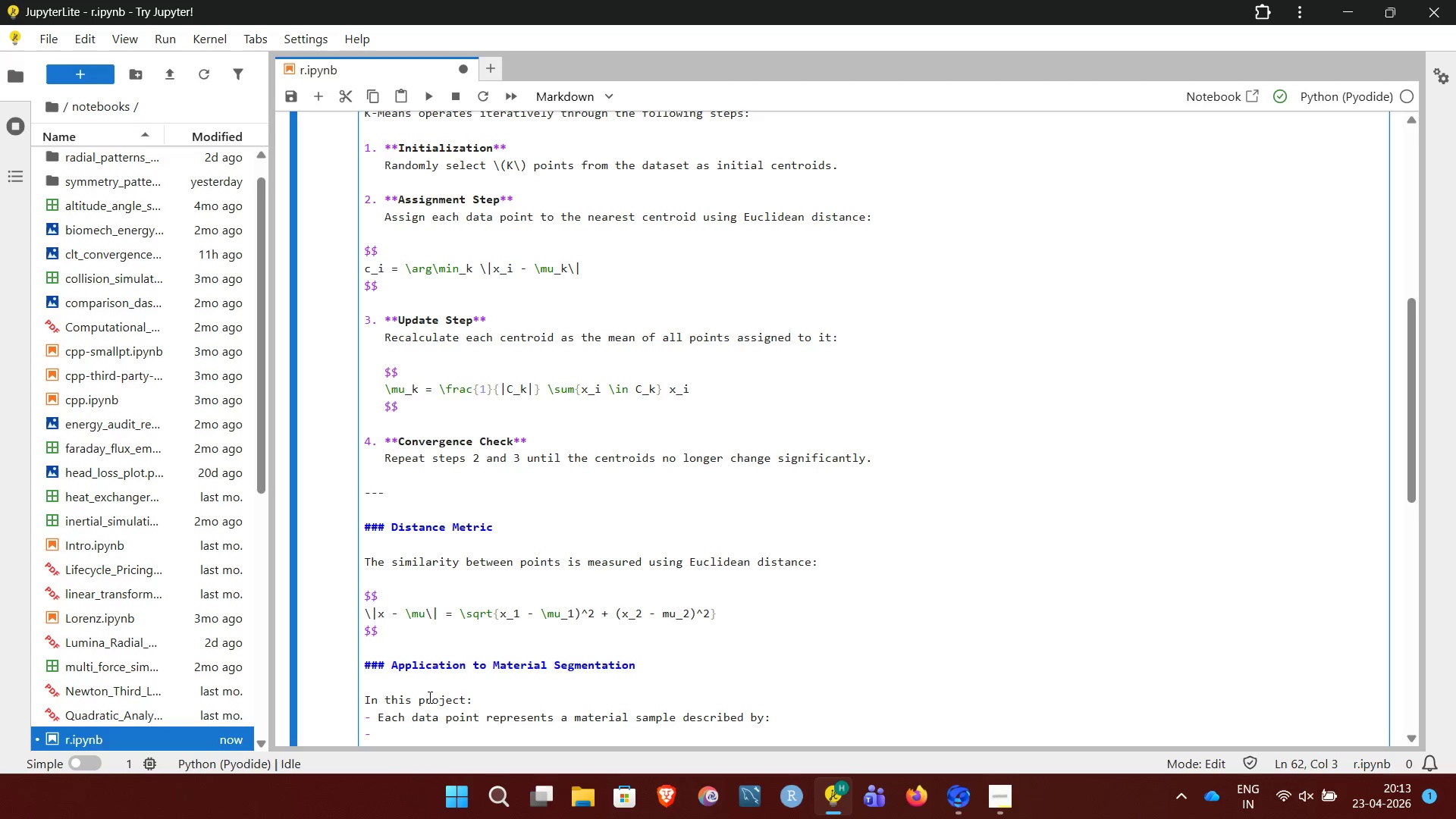 
key(Minus)
 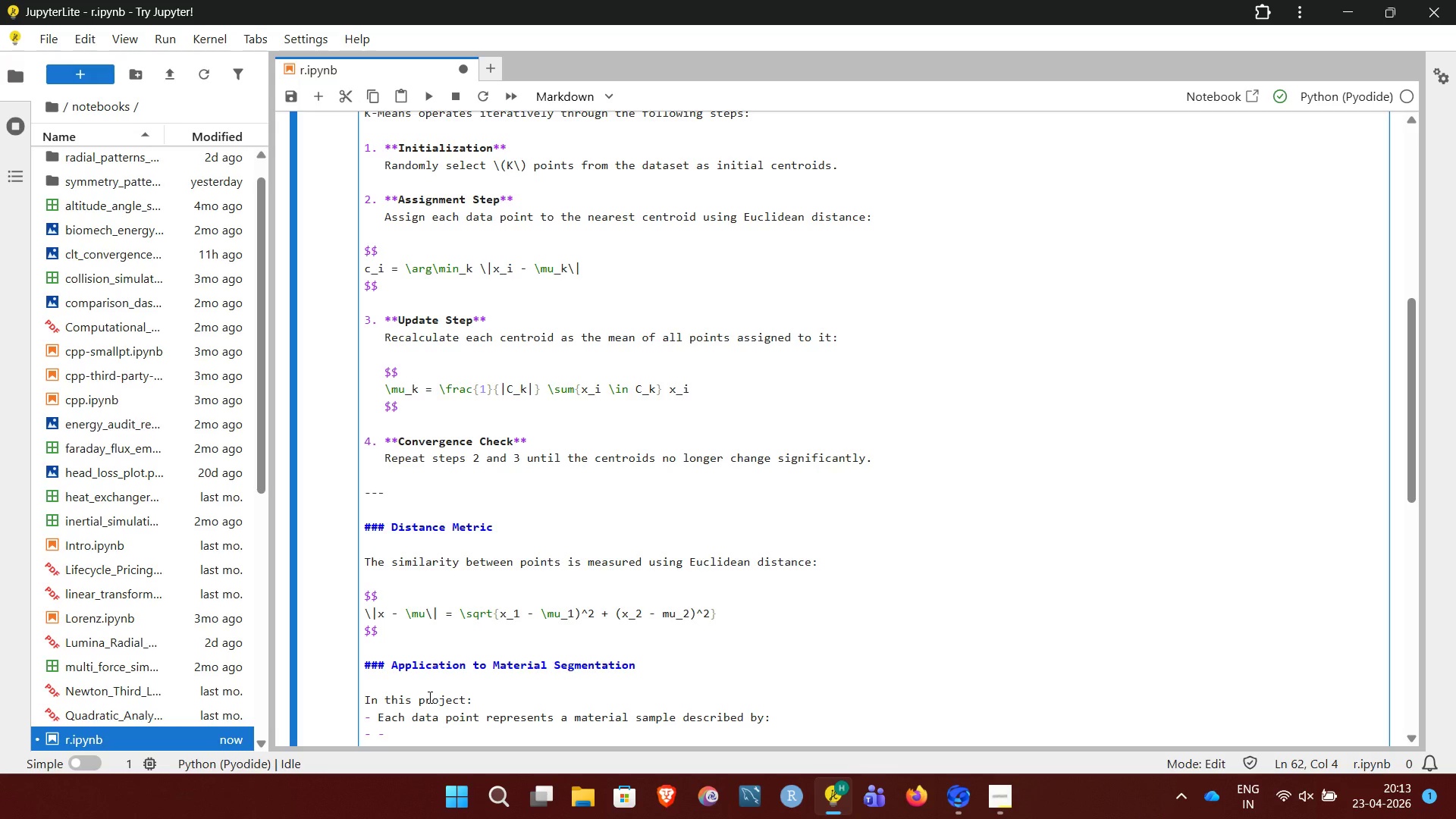 
key(Backspace)
 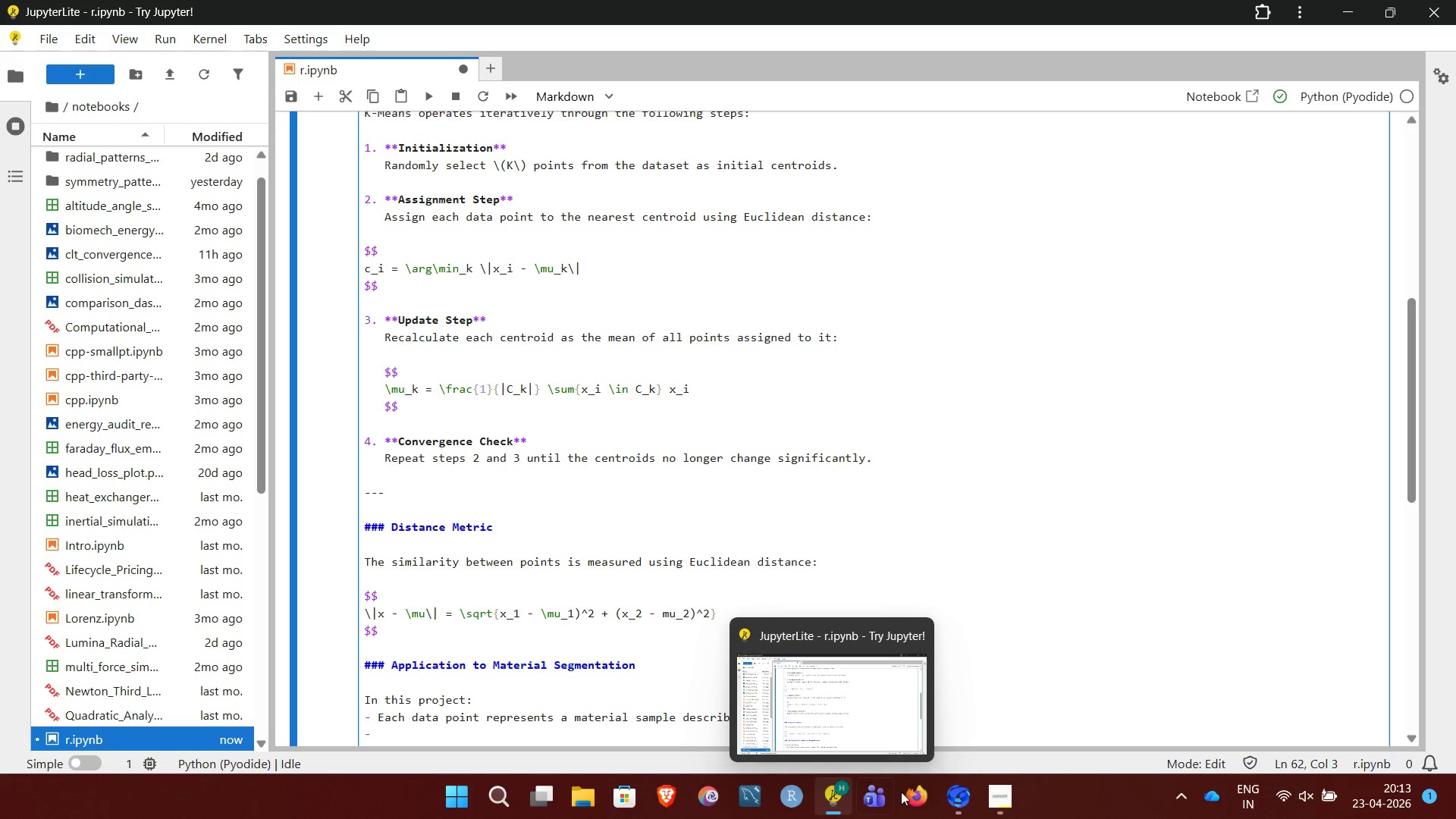 
left_click([1009, 790])